 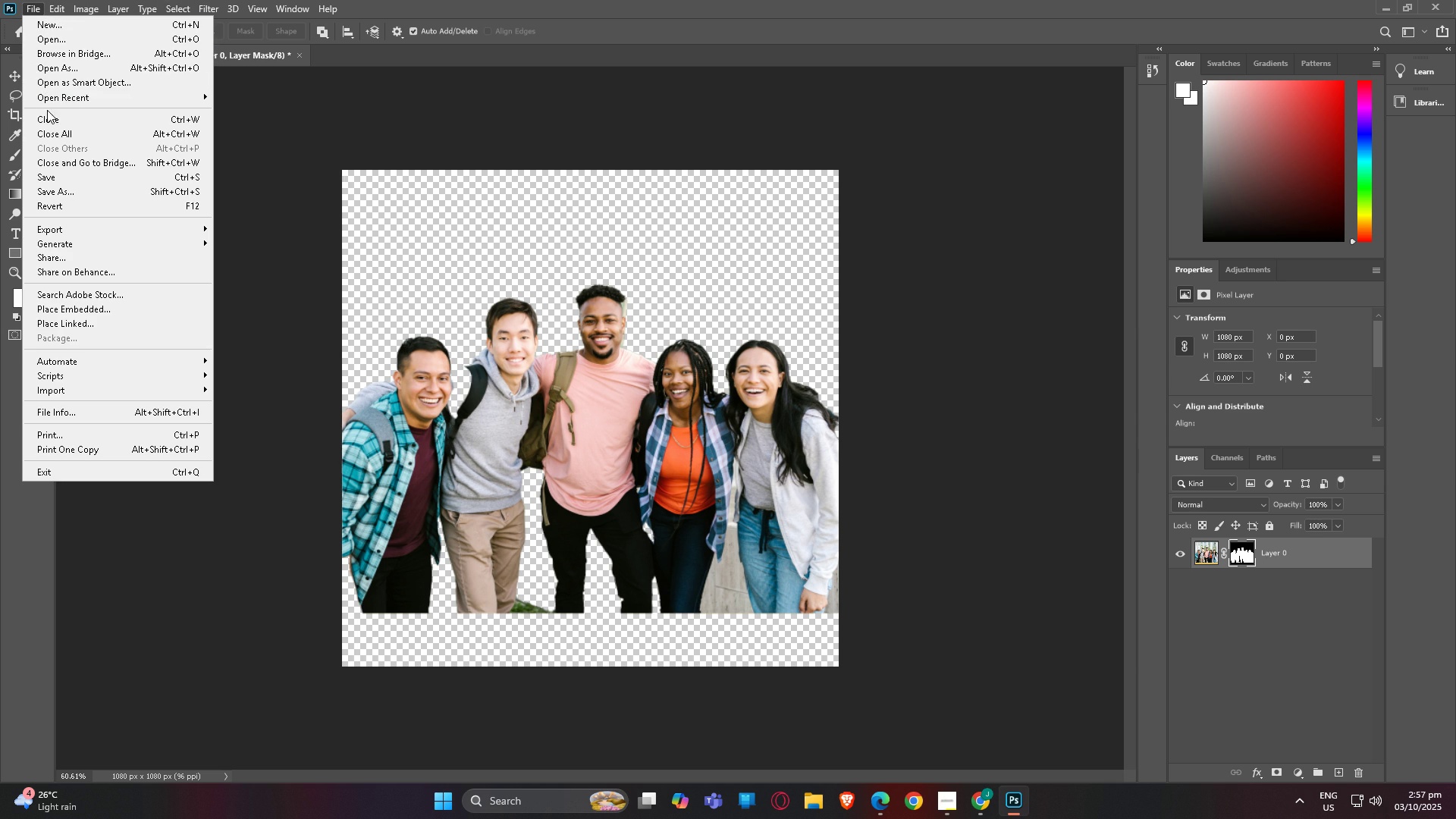 
left_click([281, 243])
 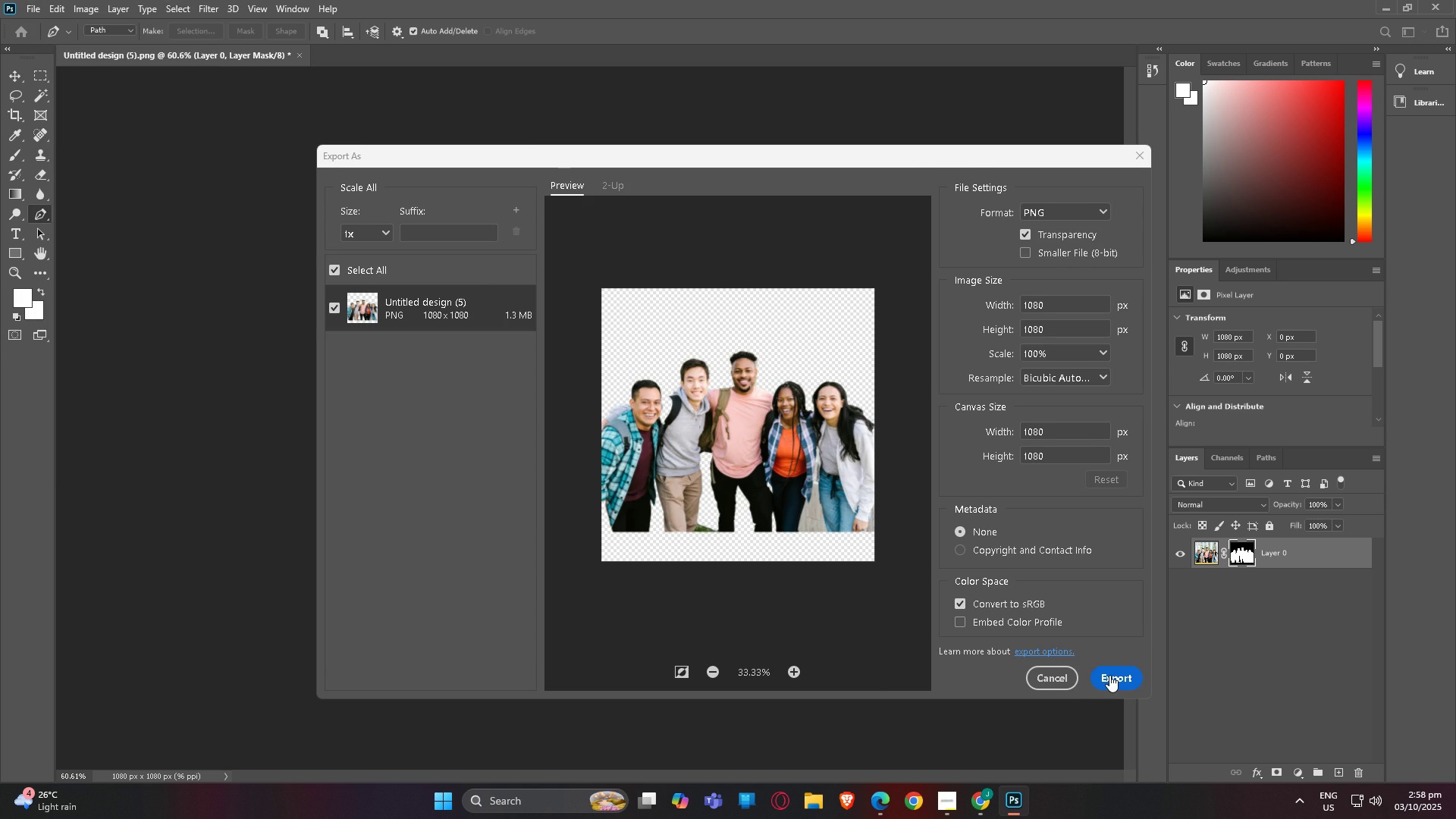 
wait(5.14)
 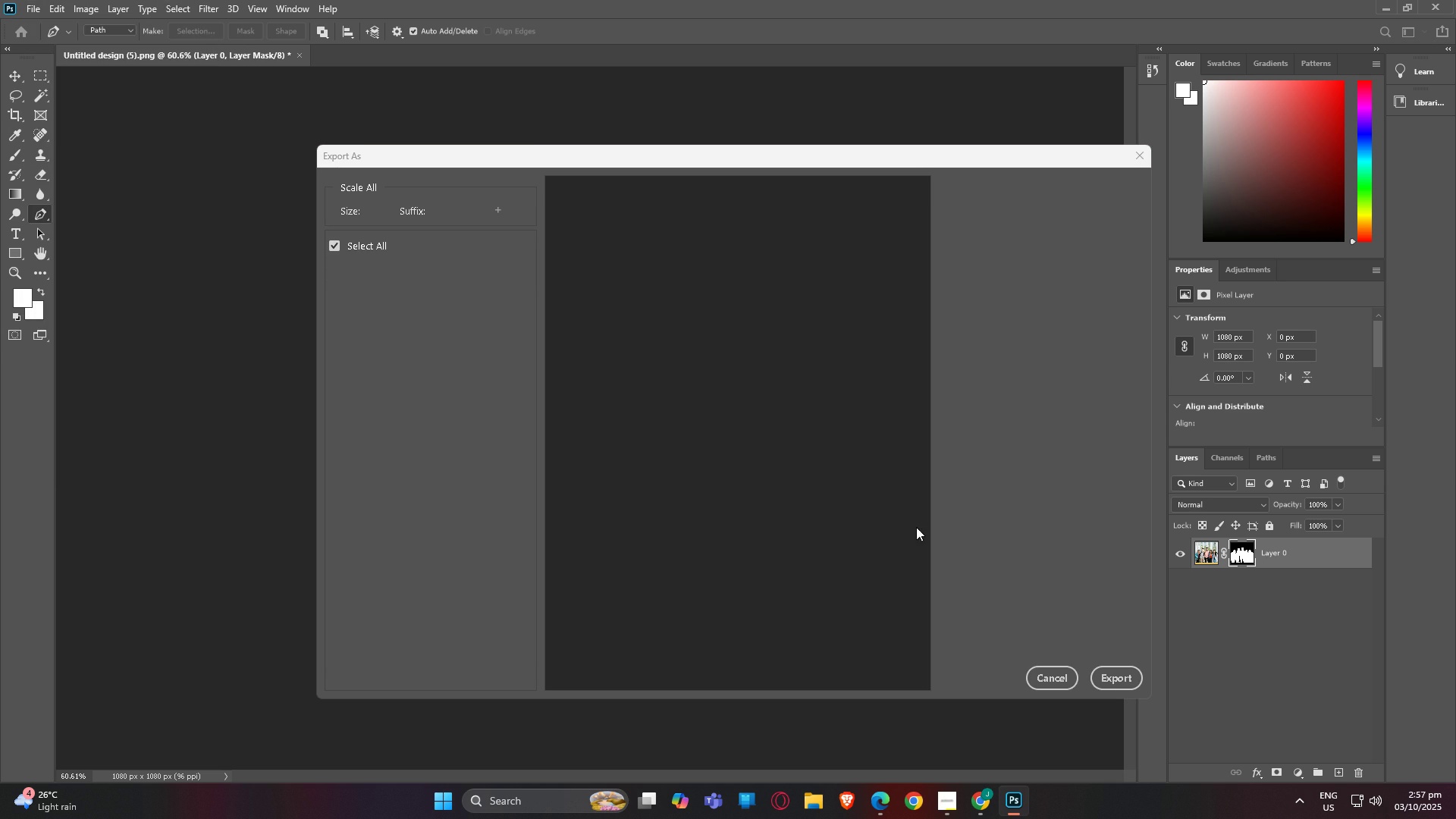 
left_click([1109, 676])
 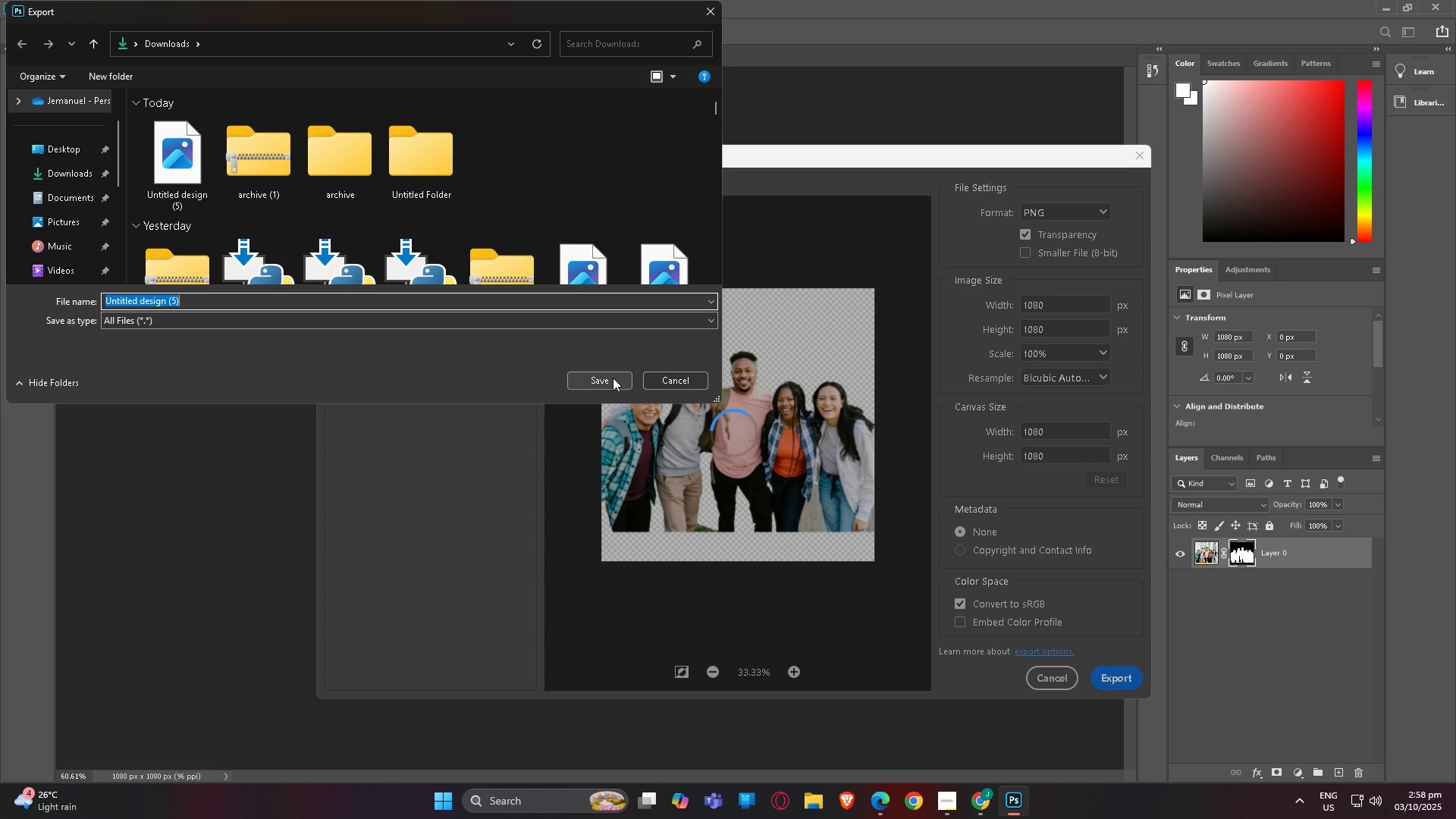 
left_click([613, 378])
 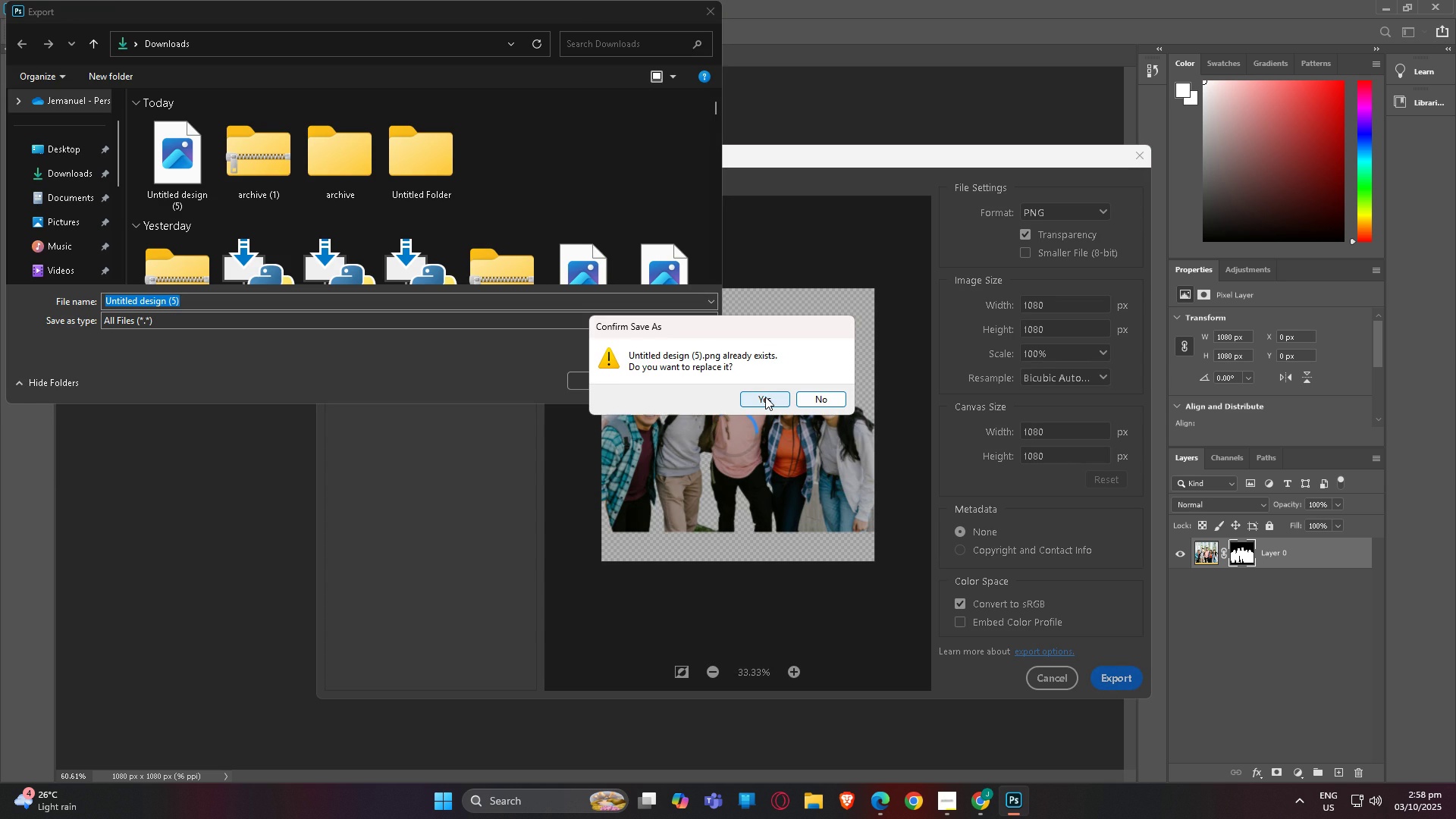 
left_click([765, 397])
 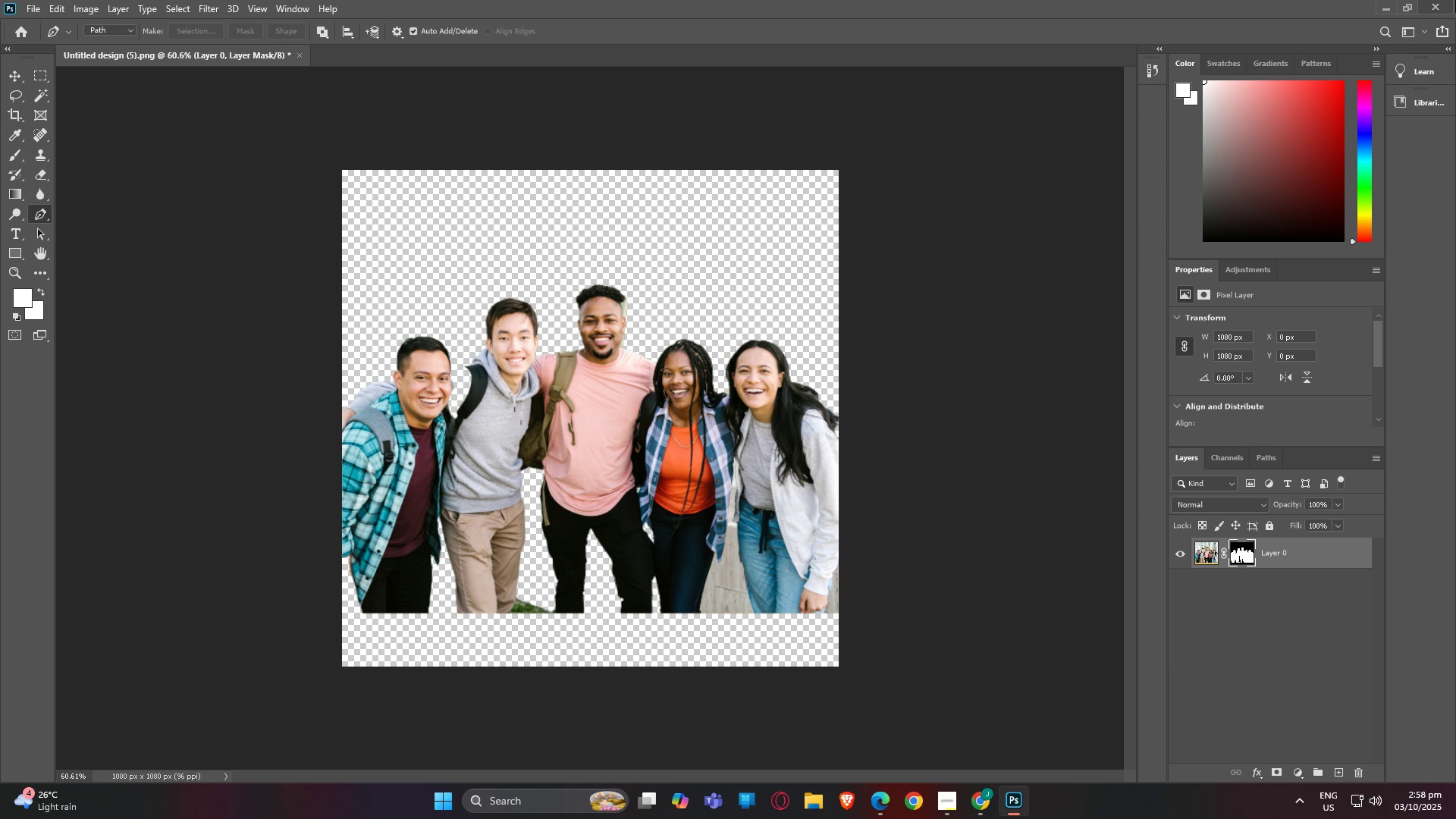 
left_click([1455, 0])
 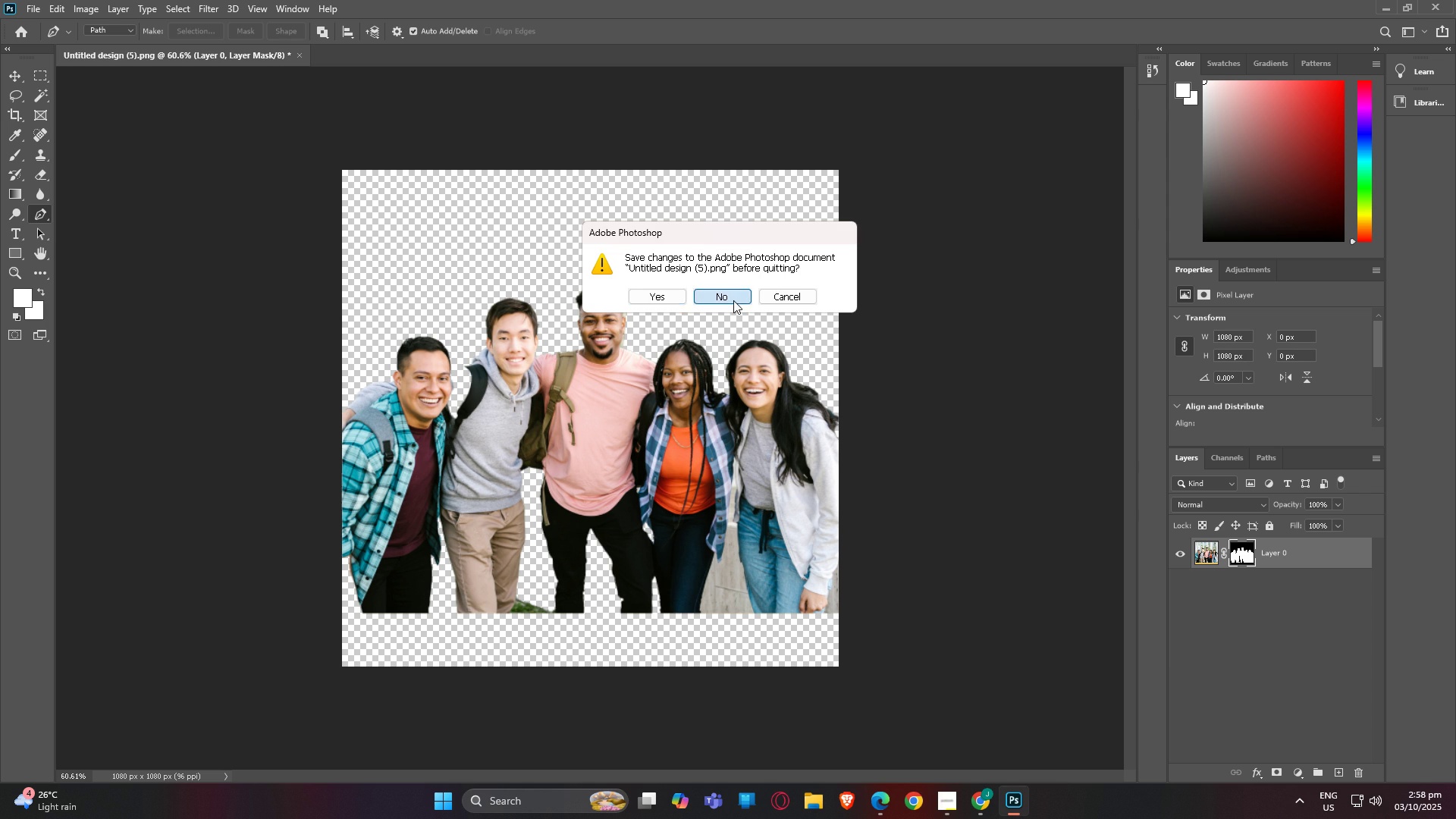 
left_click([733, 300])
 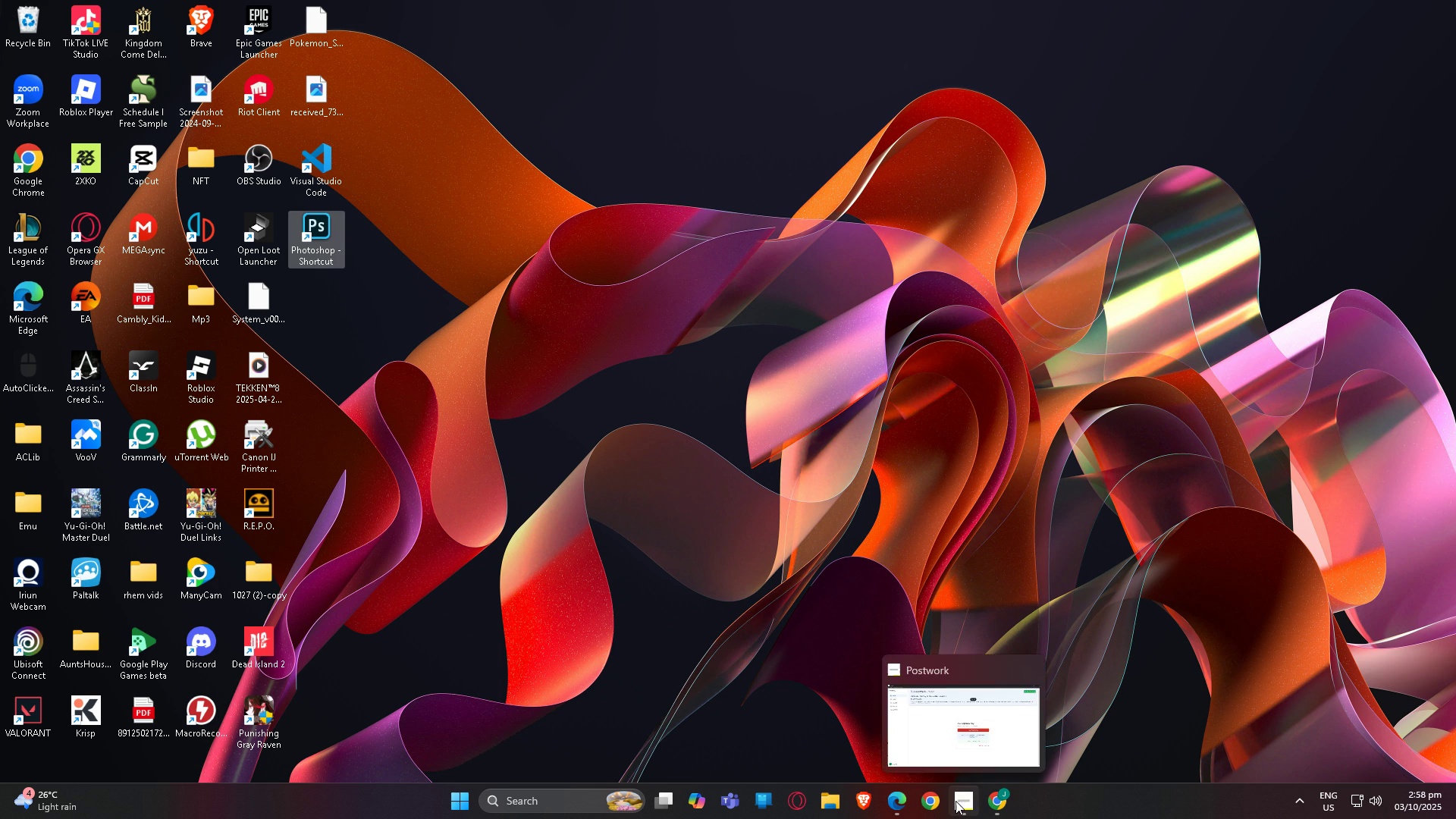 
left_click([956, 801])